 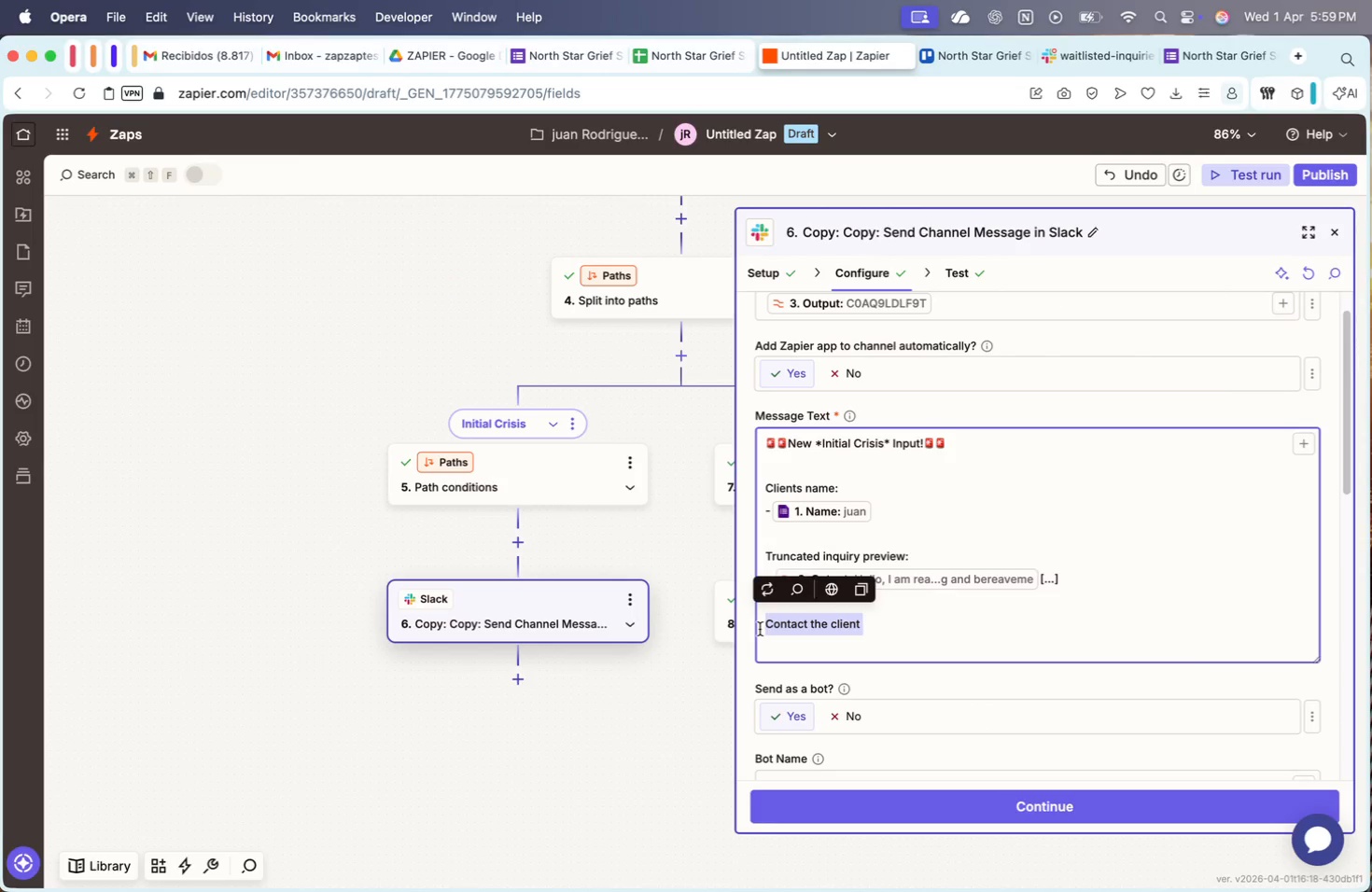 
key(Meta+V)
 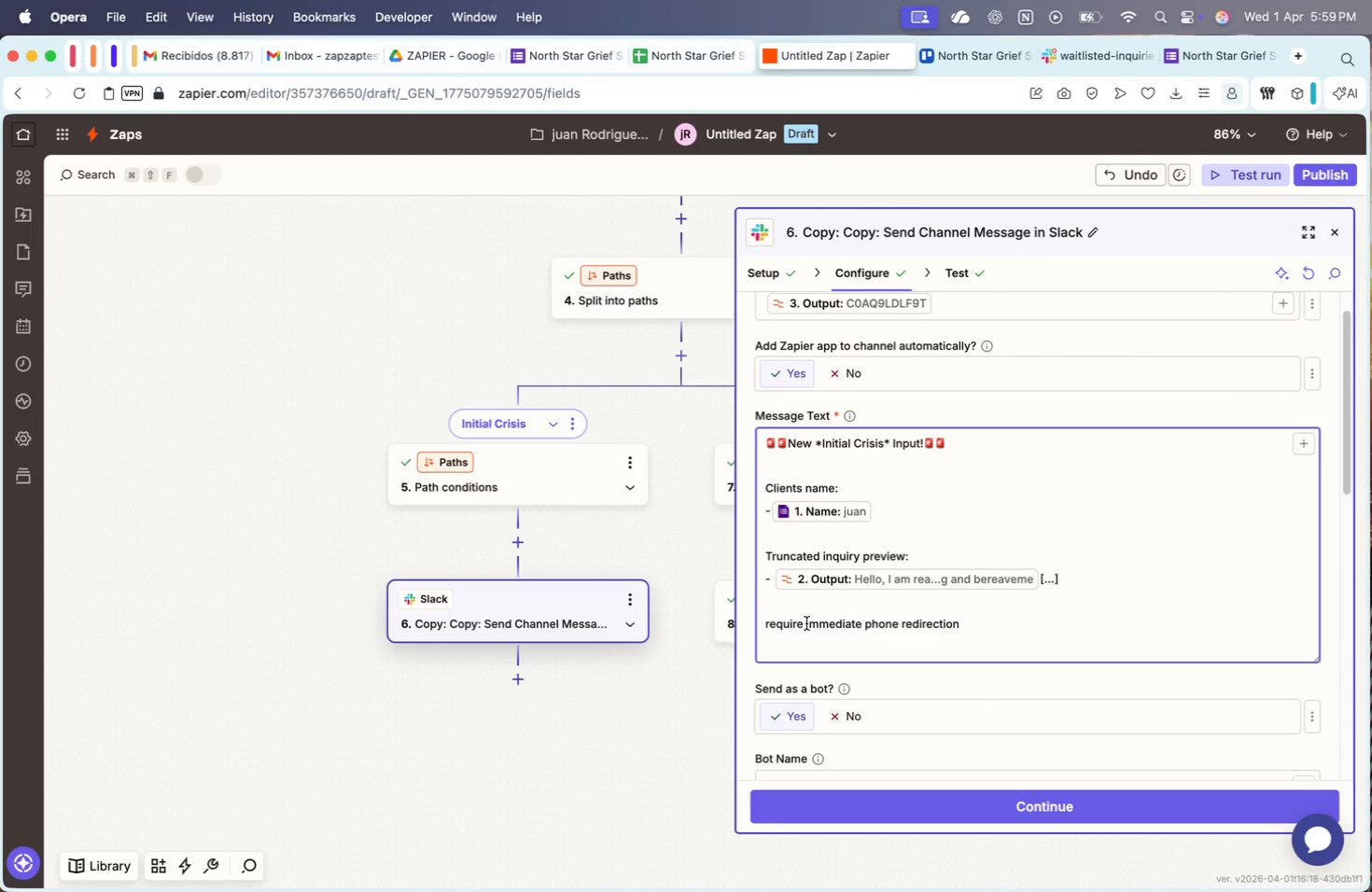 
double_click([782, 624])
 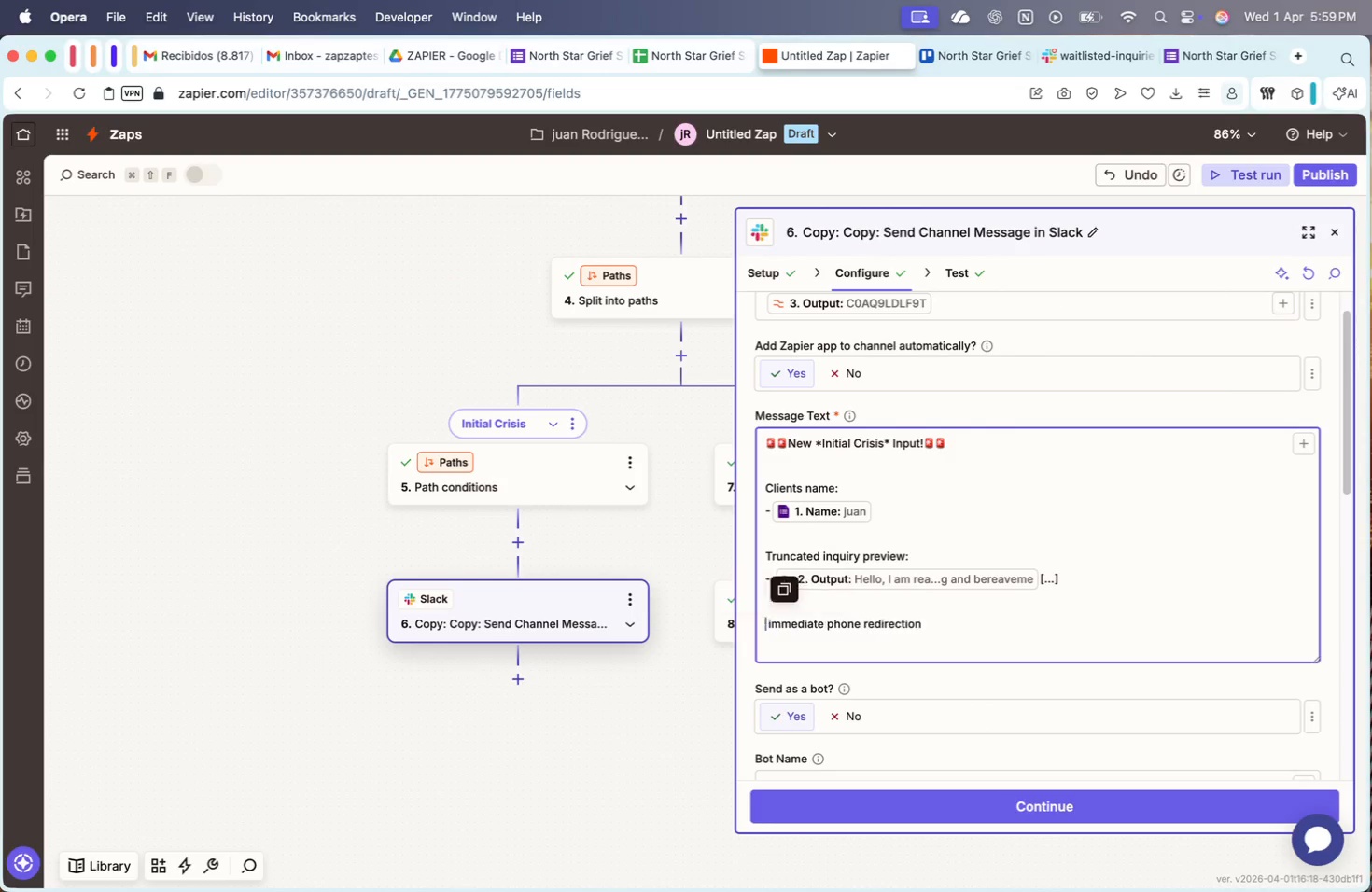 
key(Backspace)
 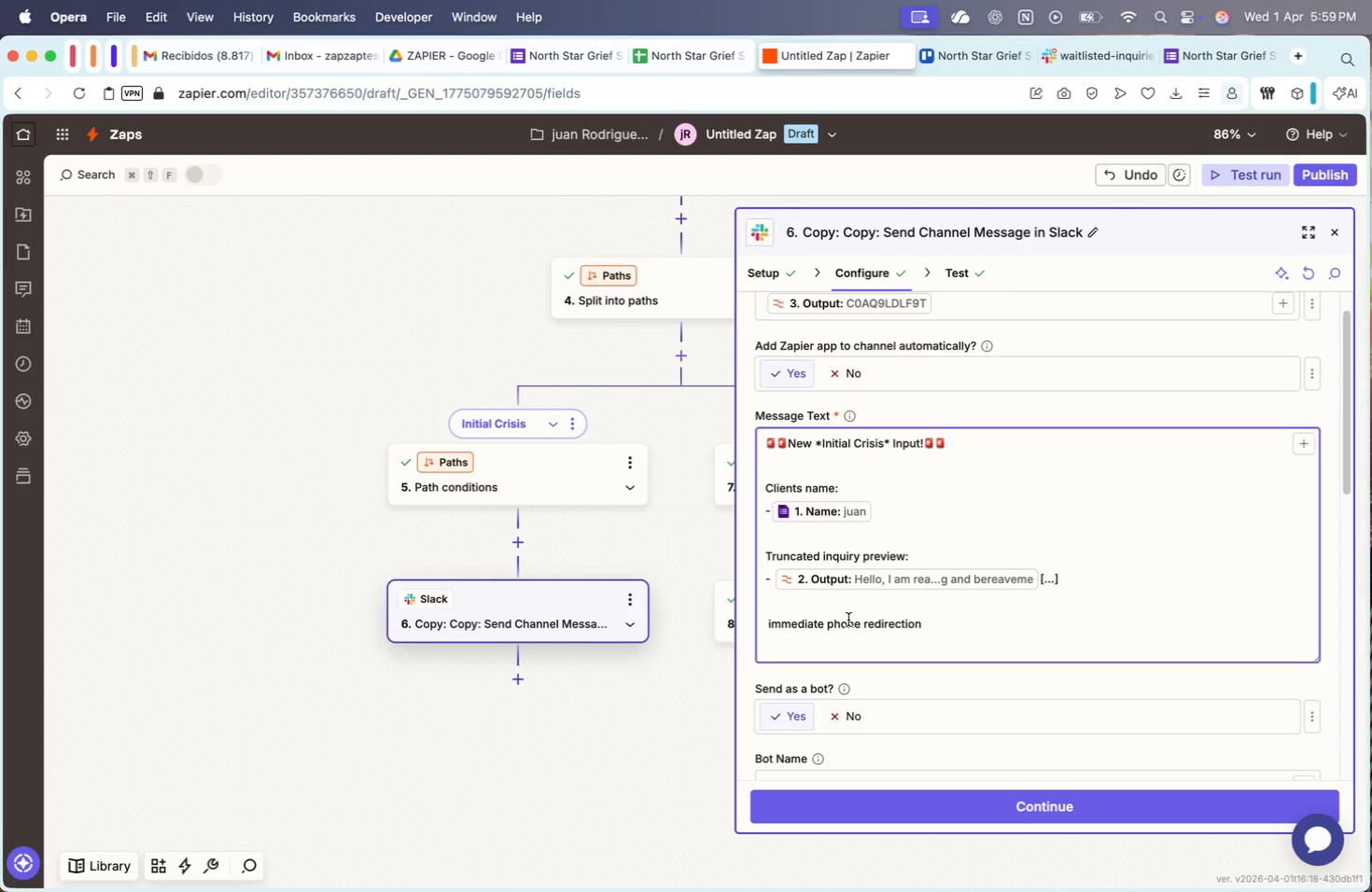 
key(ArrowRight)
 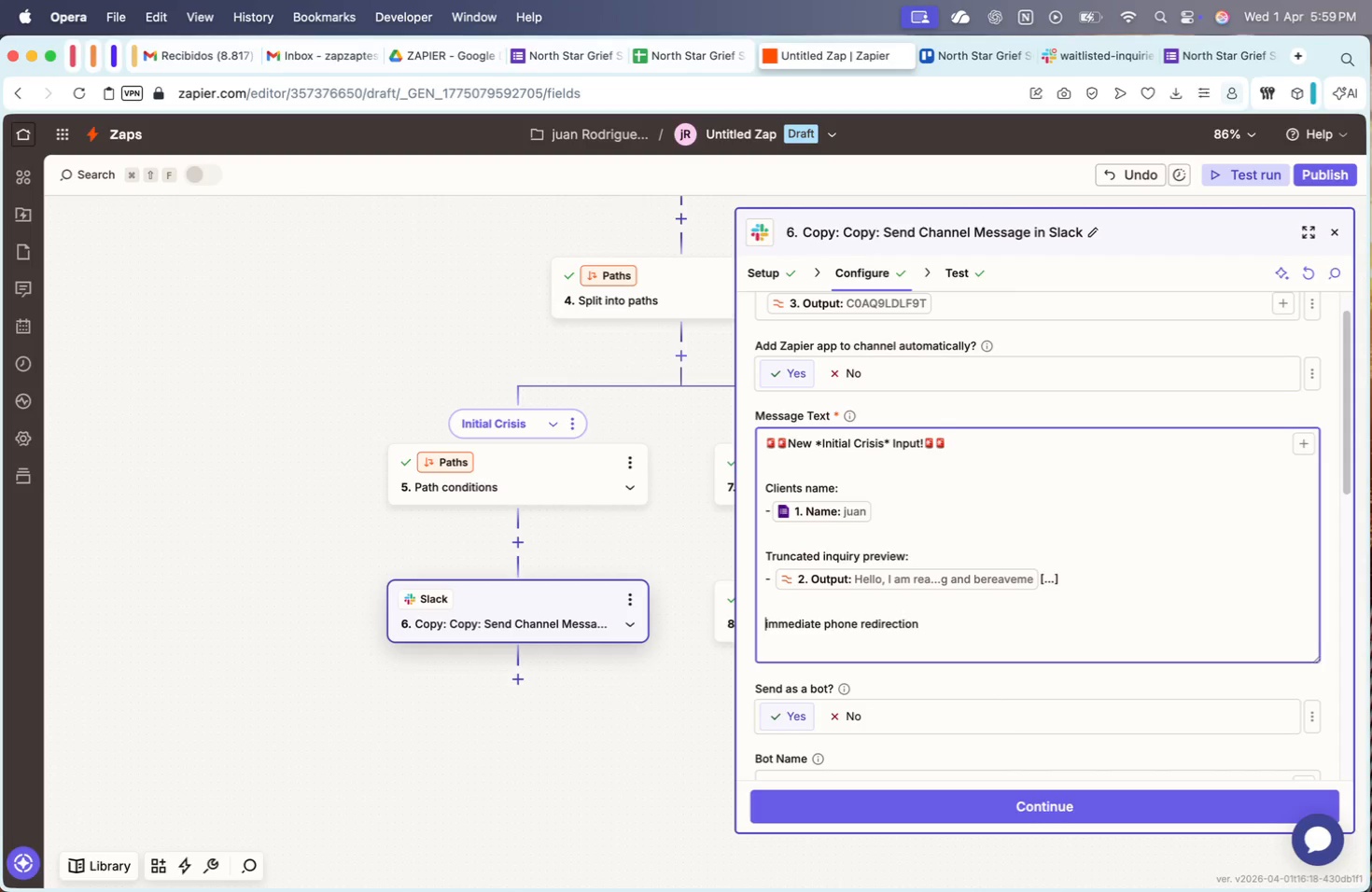 
key(Backspace)
 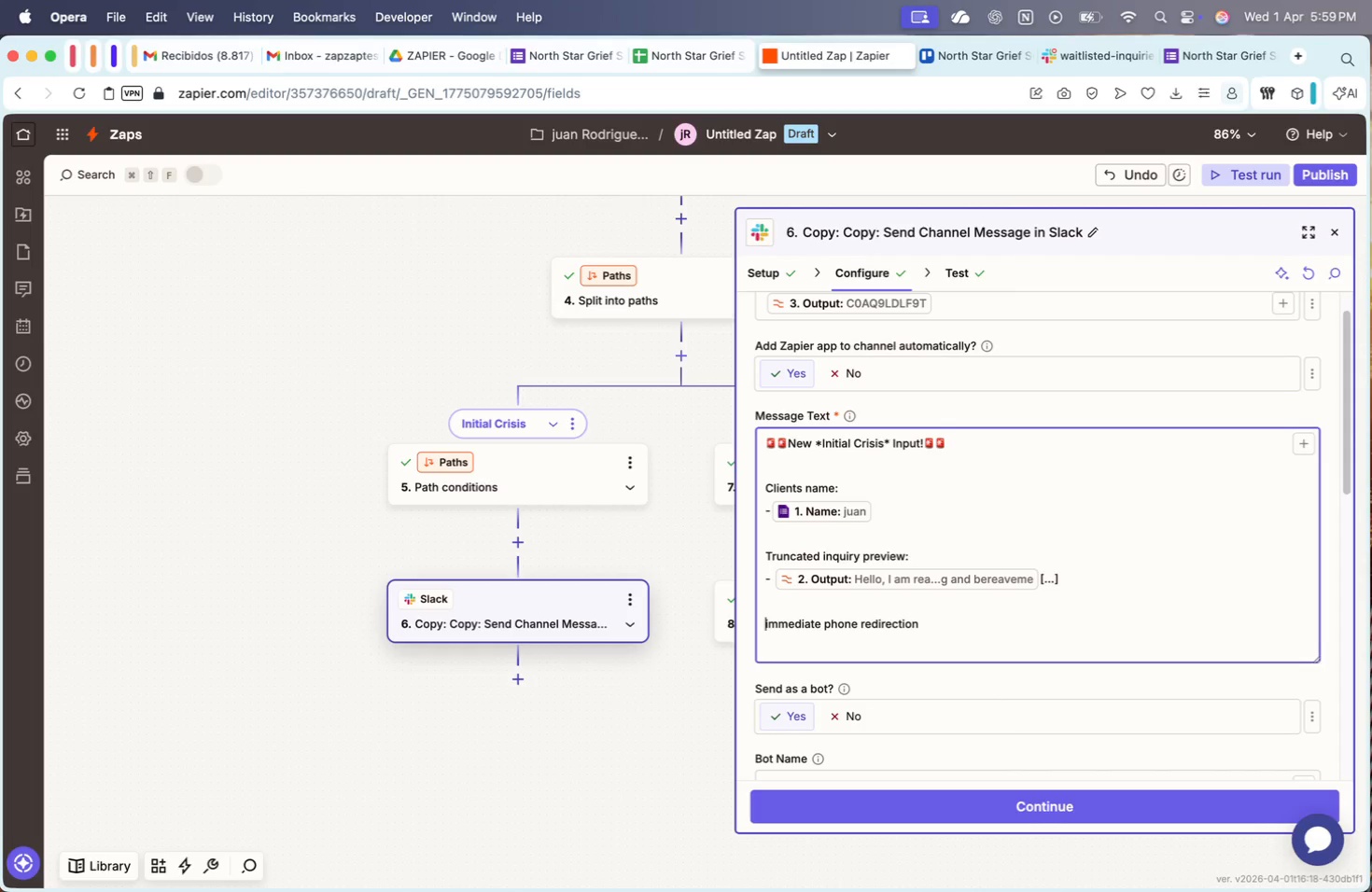 
key(Alt+ArrowRight)
 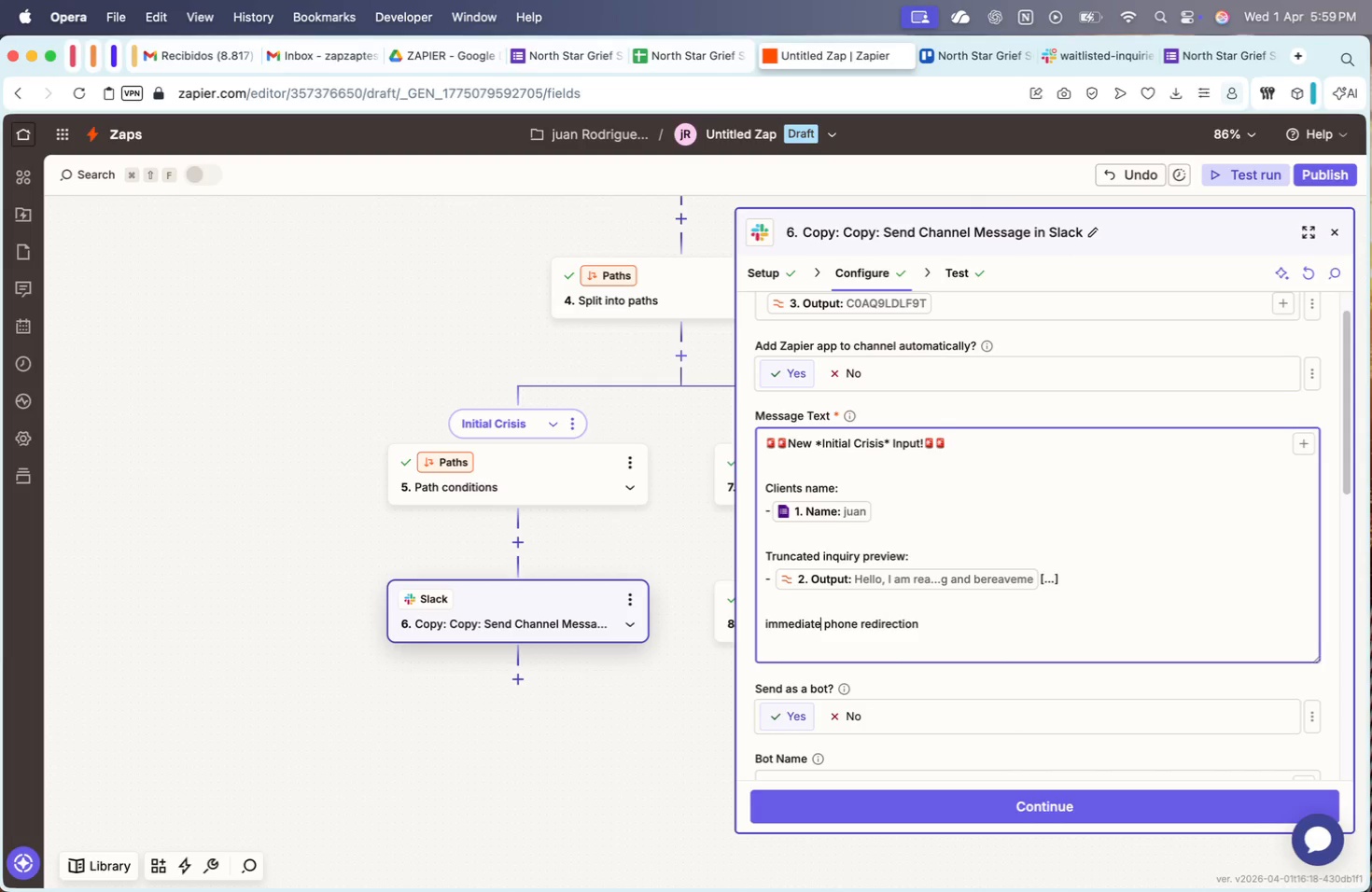 
key(Meta+Shift+ArrowLeft)
 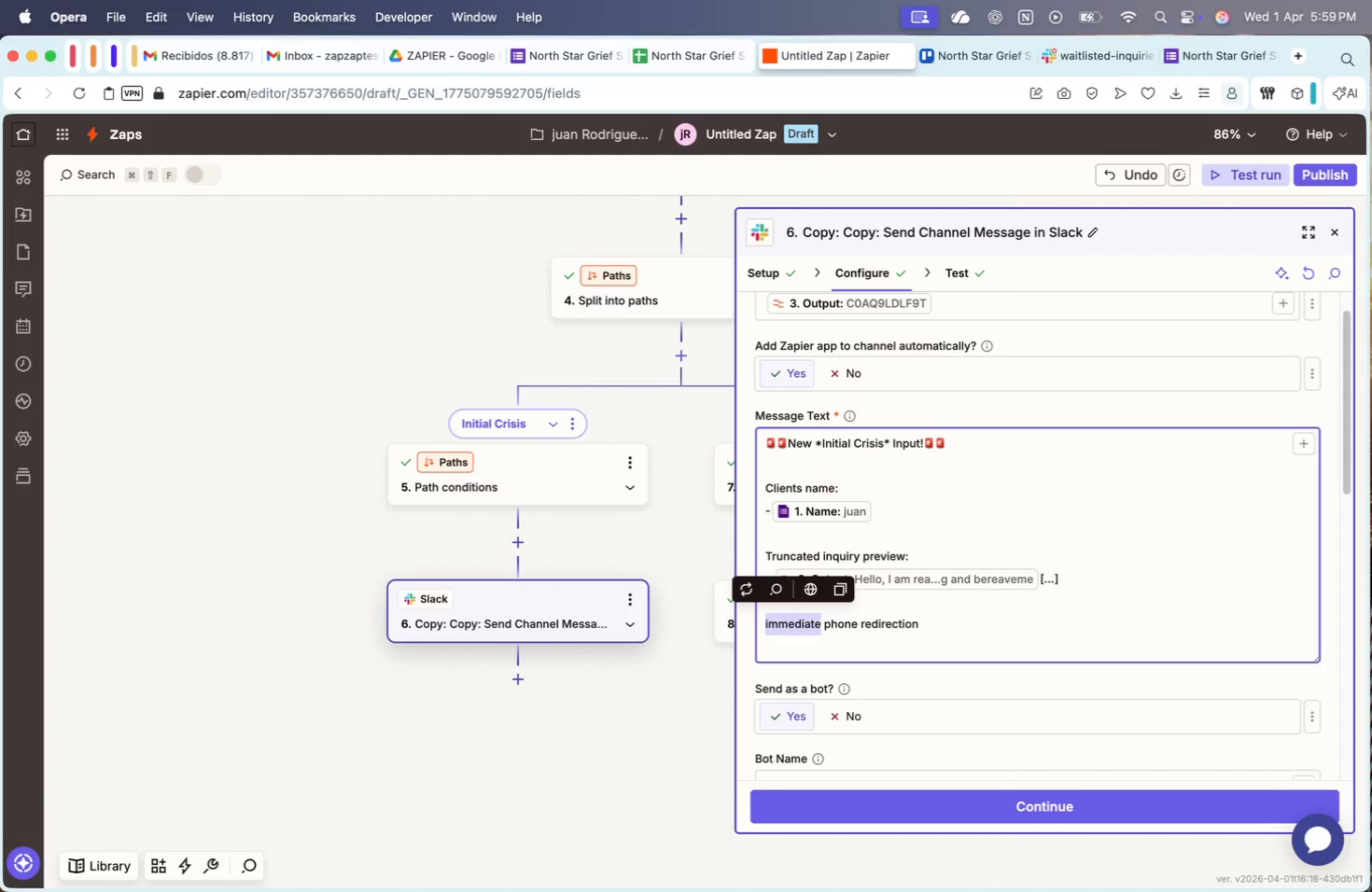 
key(Backspace)
type(INMEDIE)
key(Backspace)
type(ATLY)